 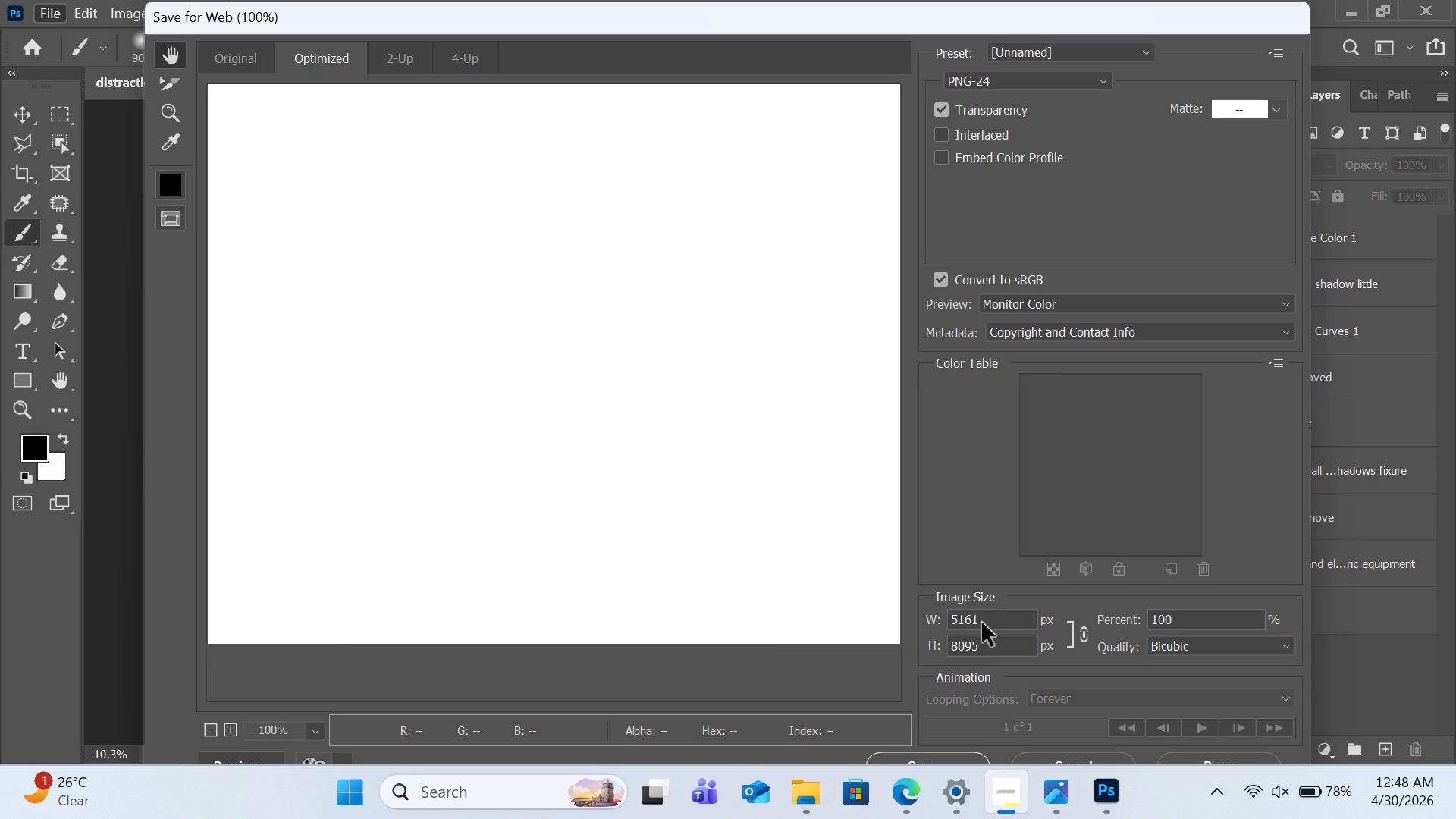 
left_click([984, 620])
 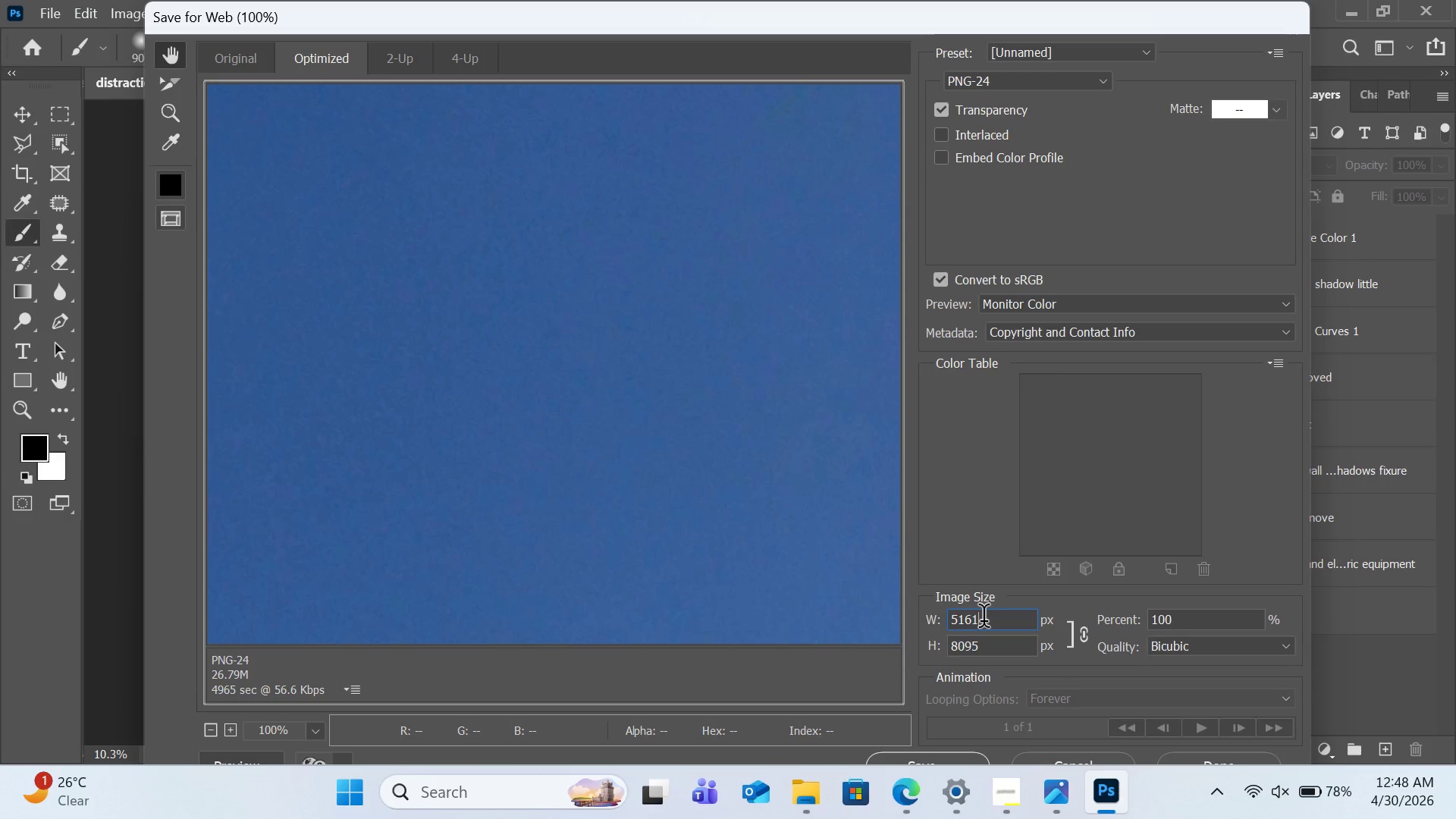 
wait(10.56)
 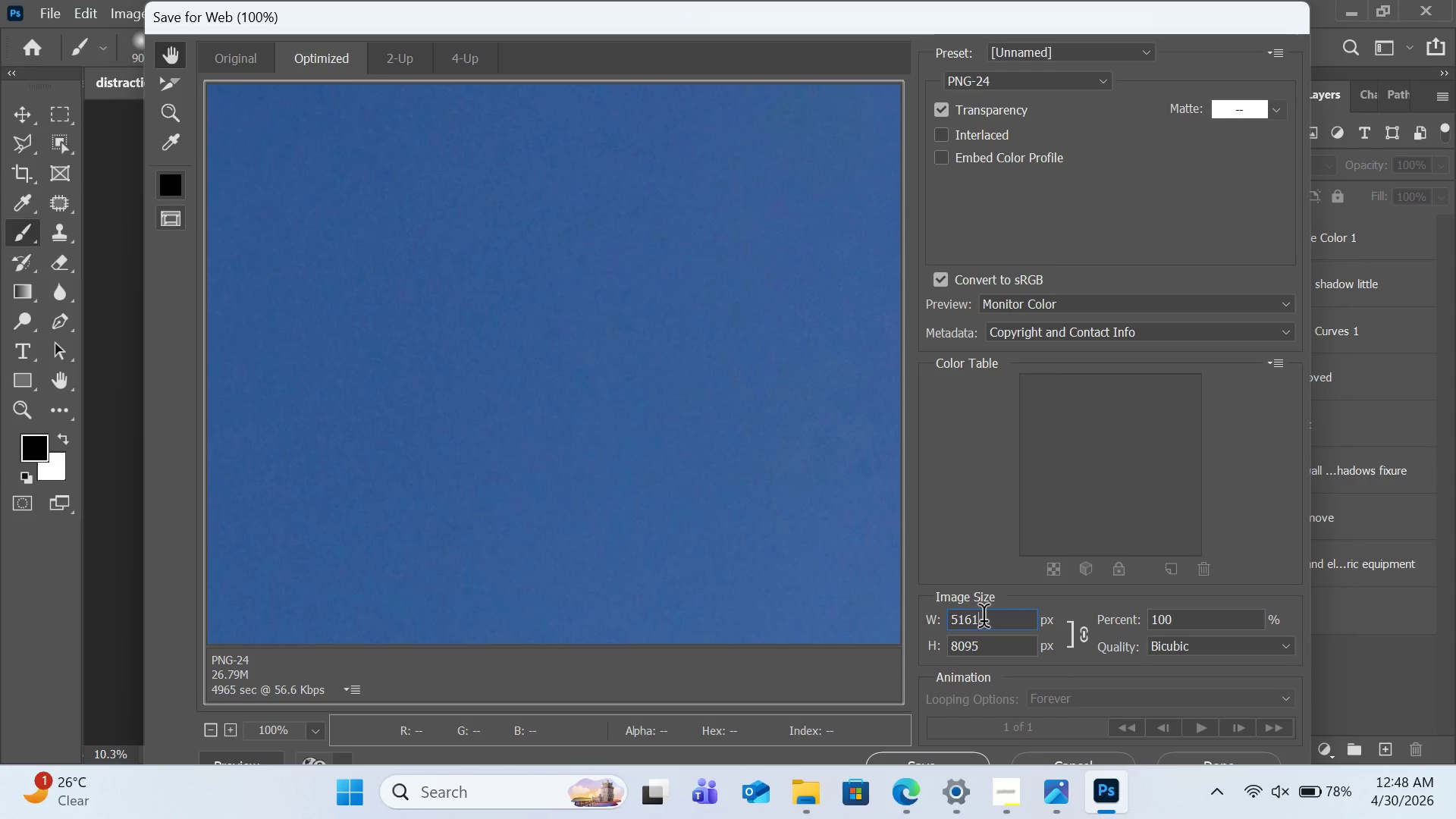 
type(1920)
 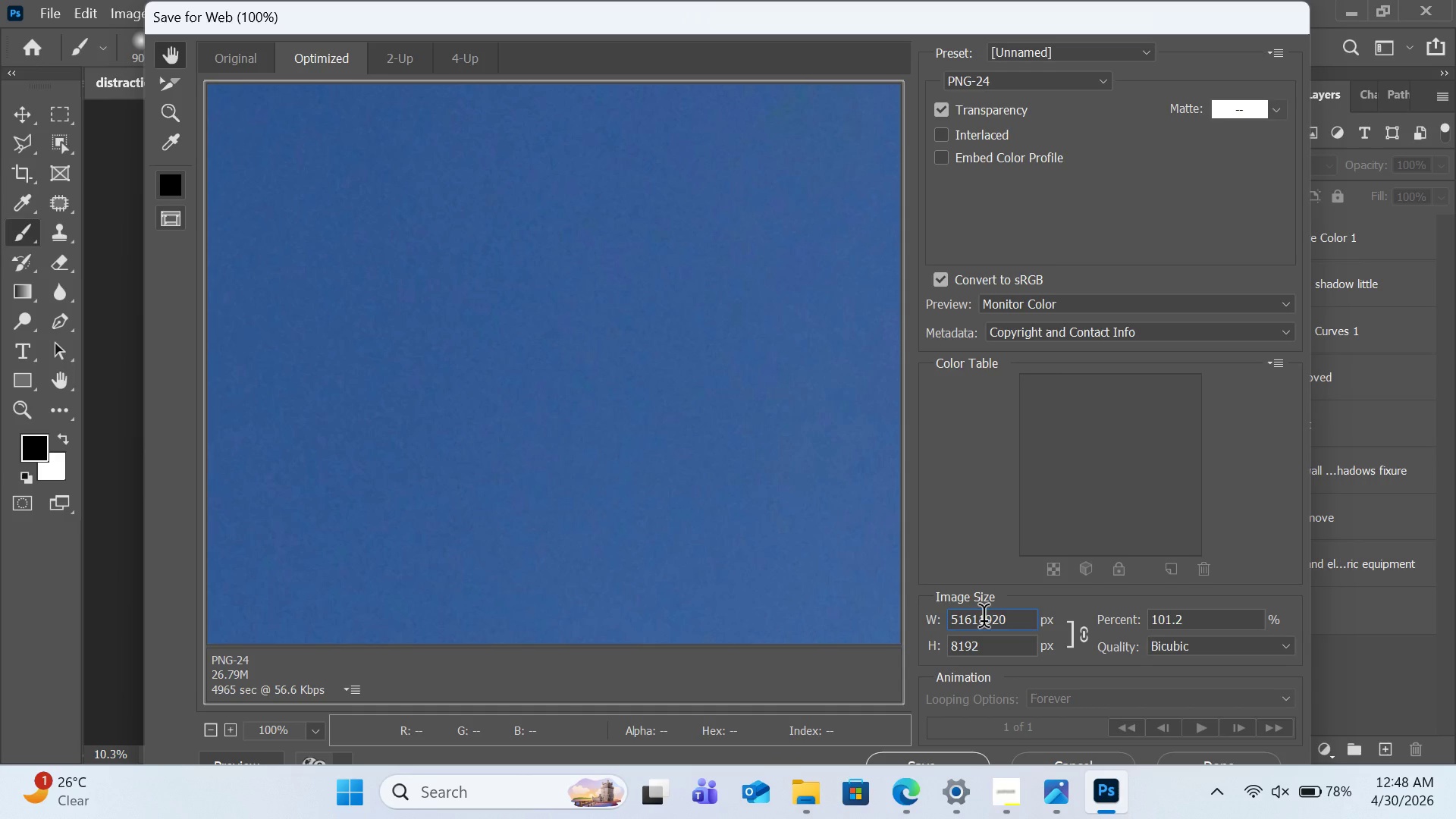 
key(Control+ControlLeft)
 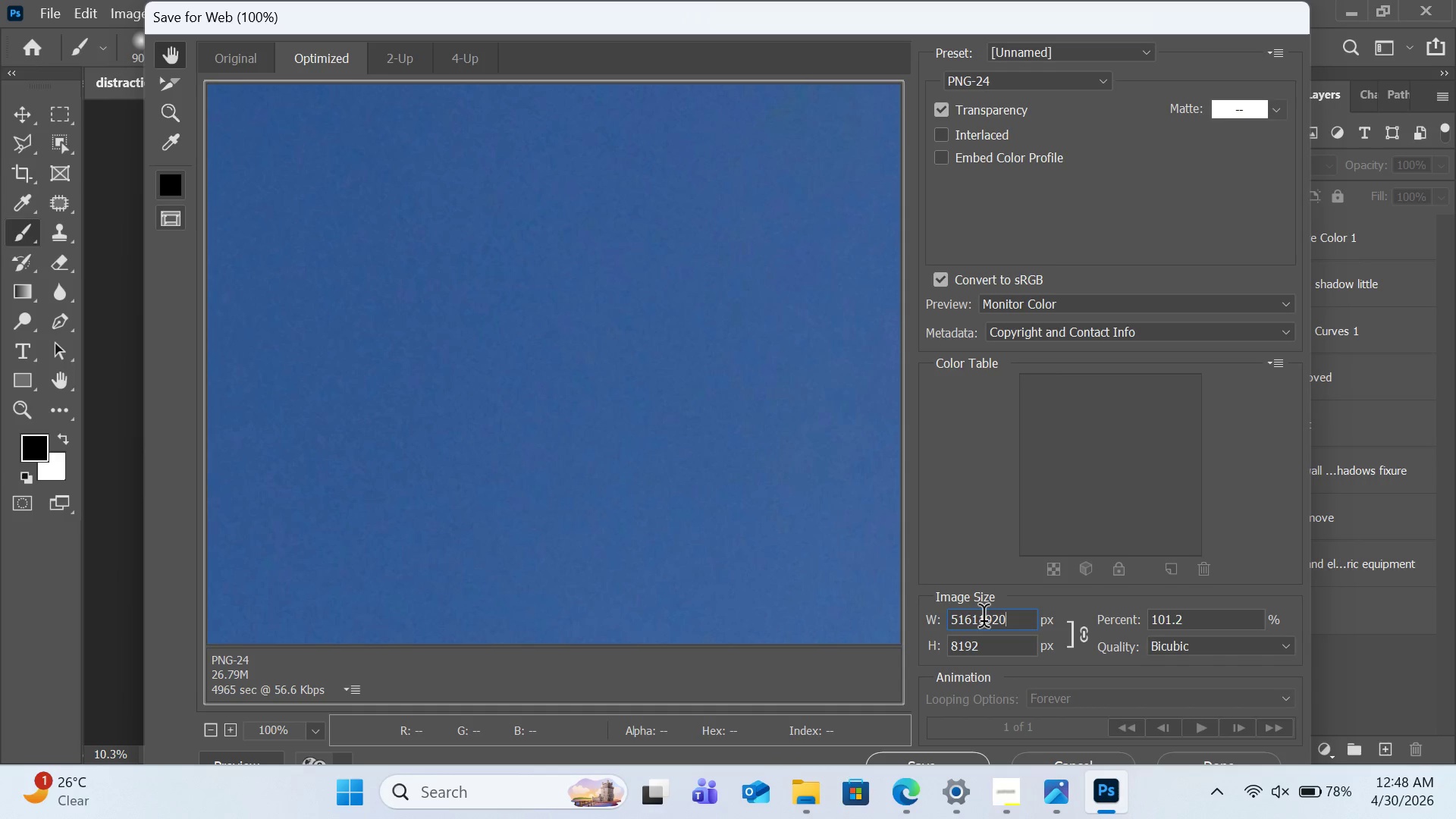 
key(Control+A)
 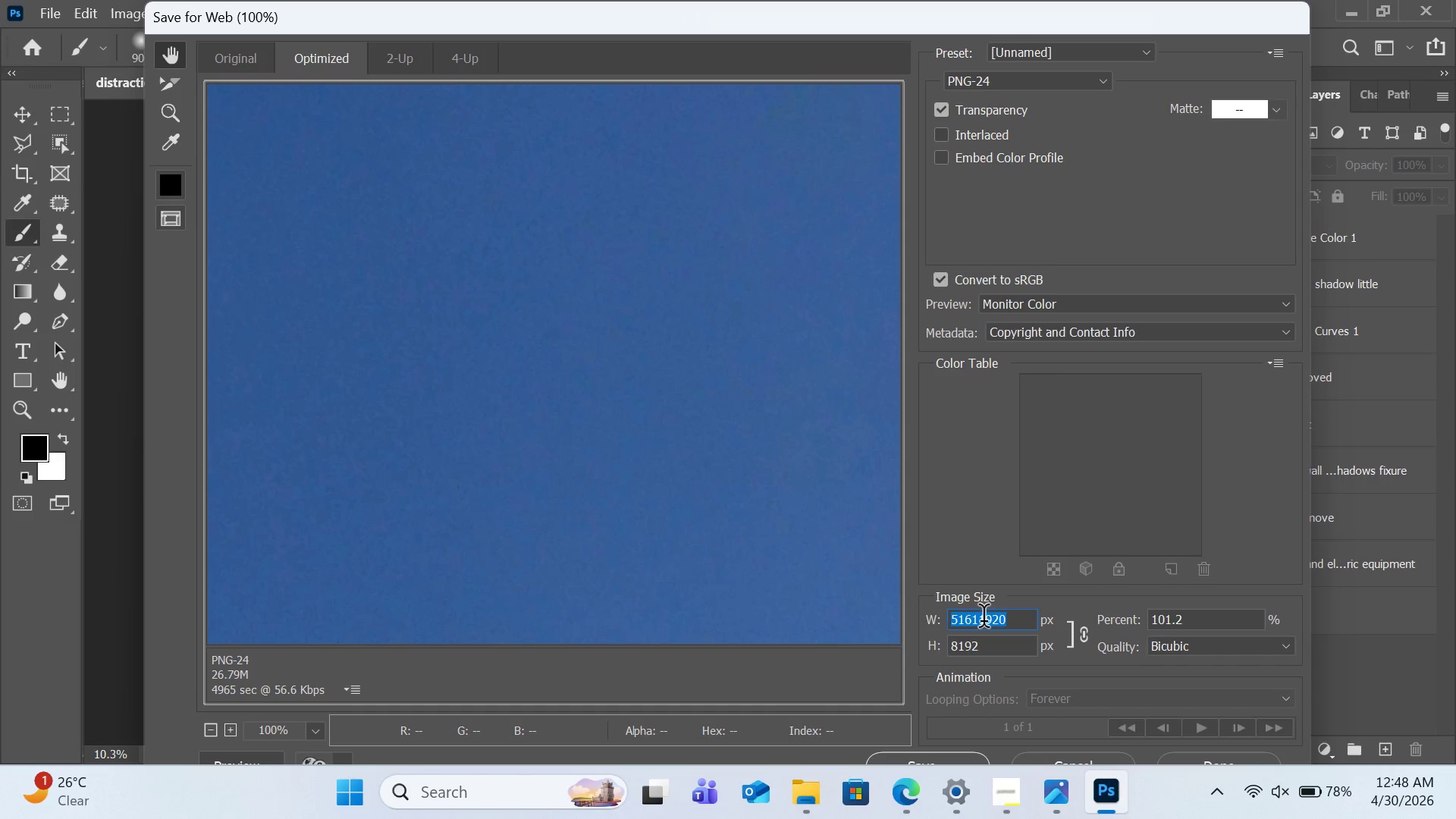 
type(1920)
 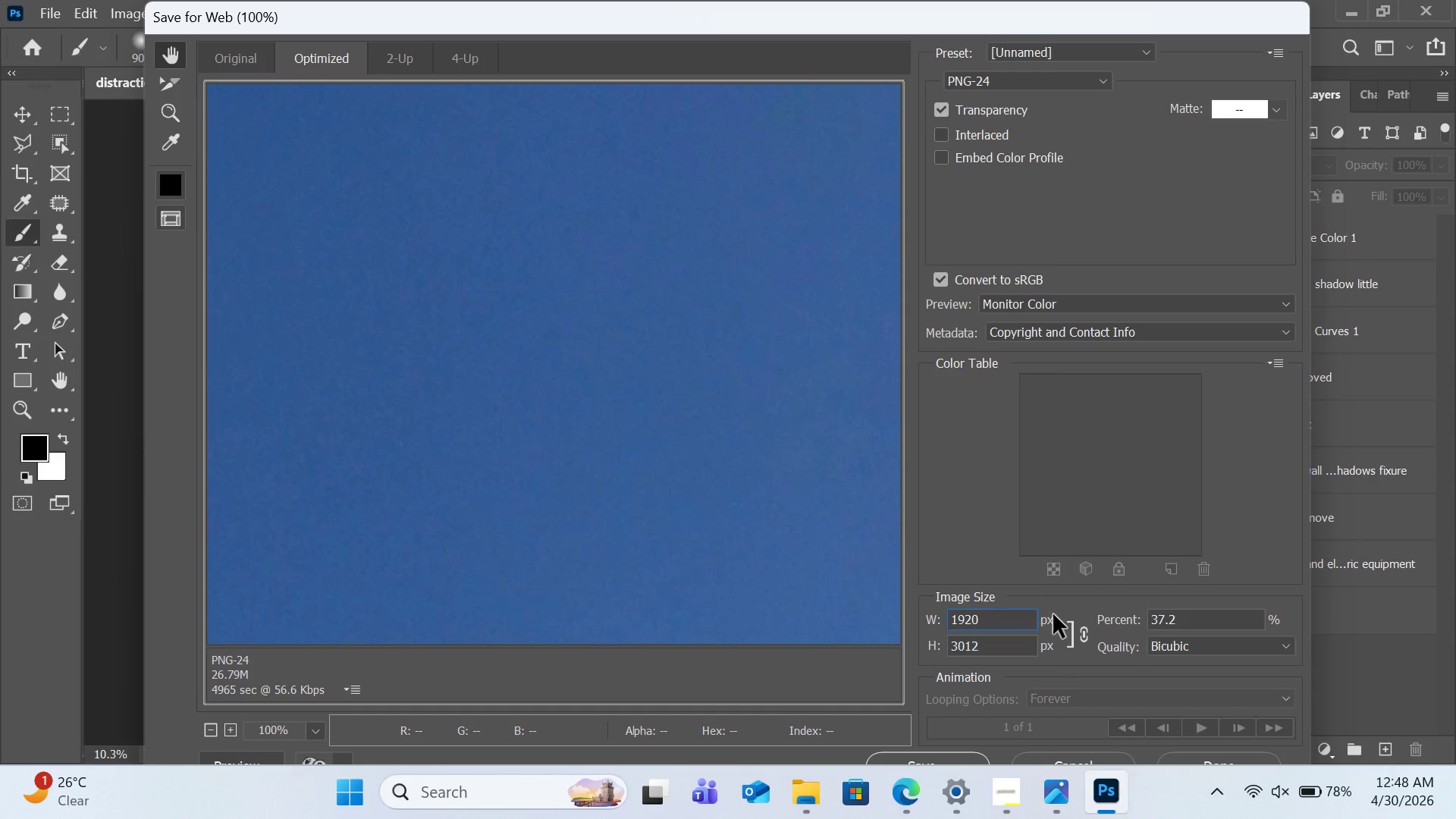 
left_click([974, 567])
 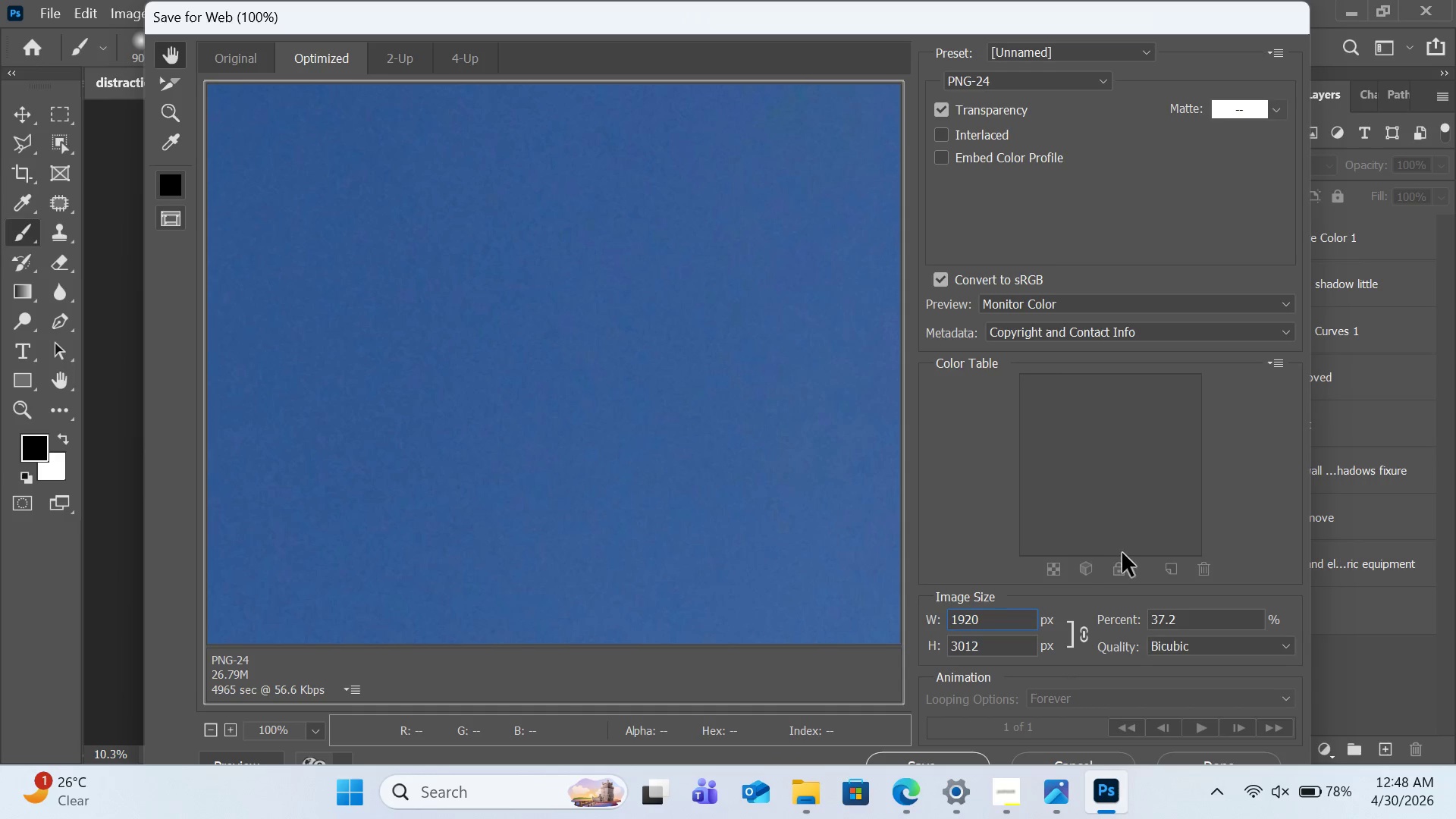 
left_click([1219, 680])
 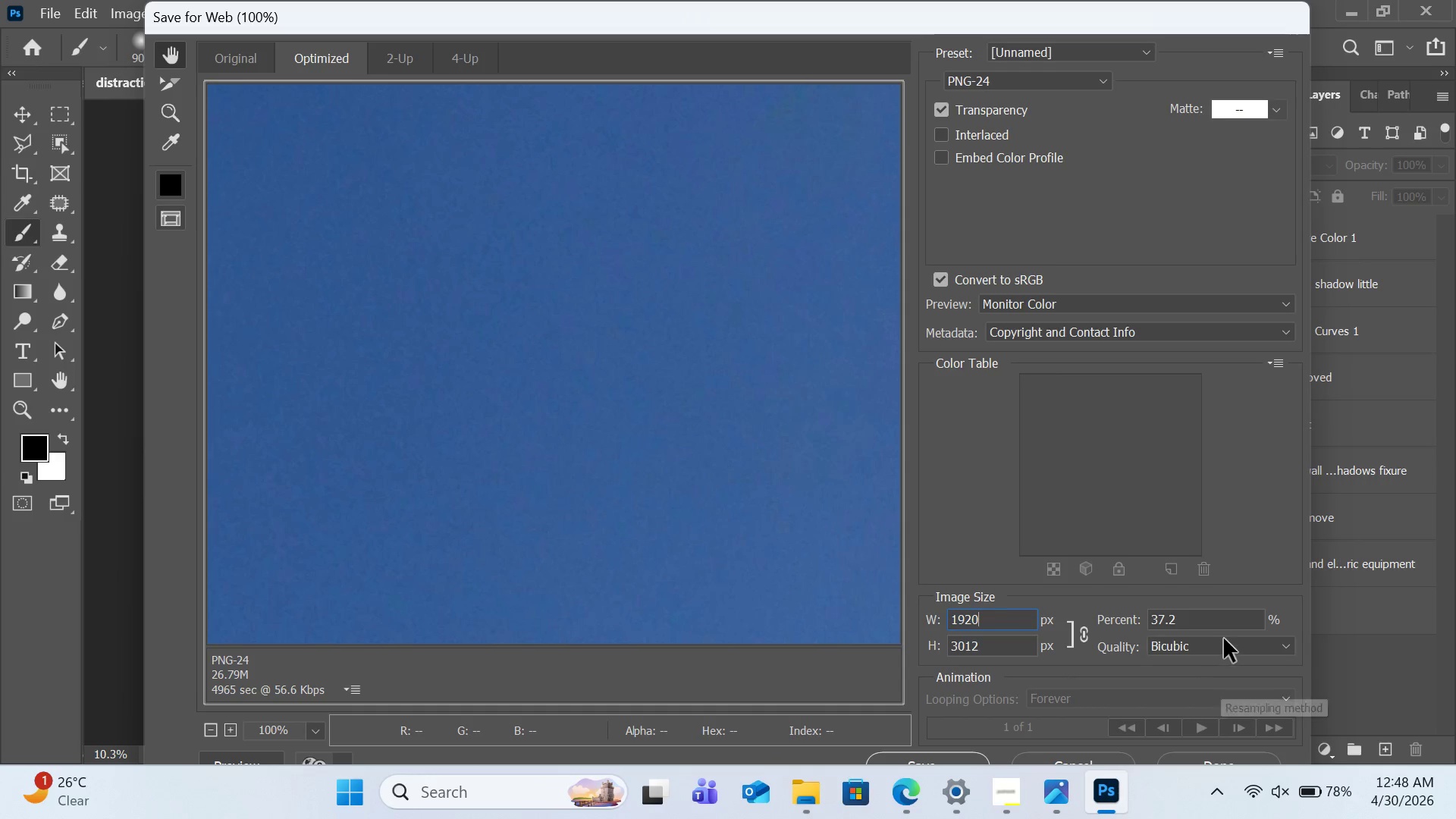 
scroll: coordinate [1224, 639], scroll_direction: down, amount: 1.0
 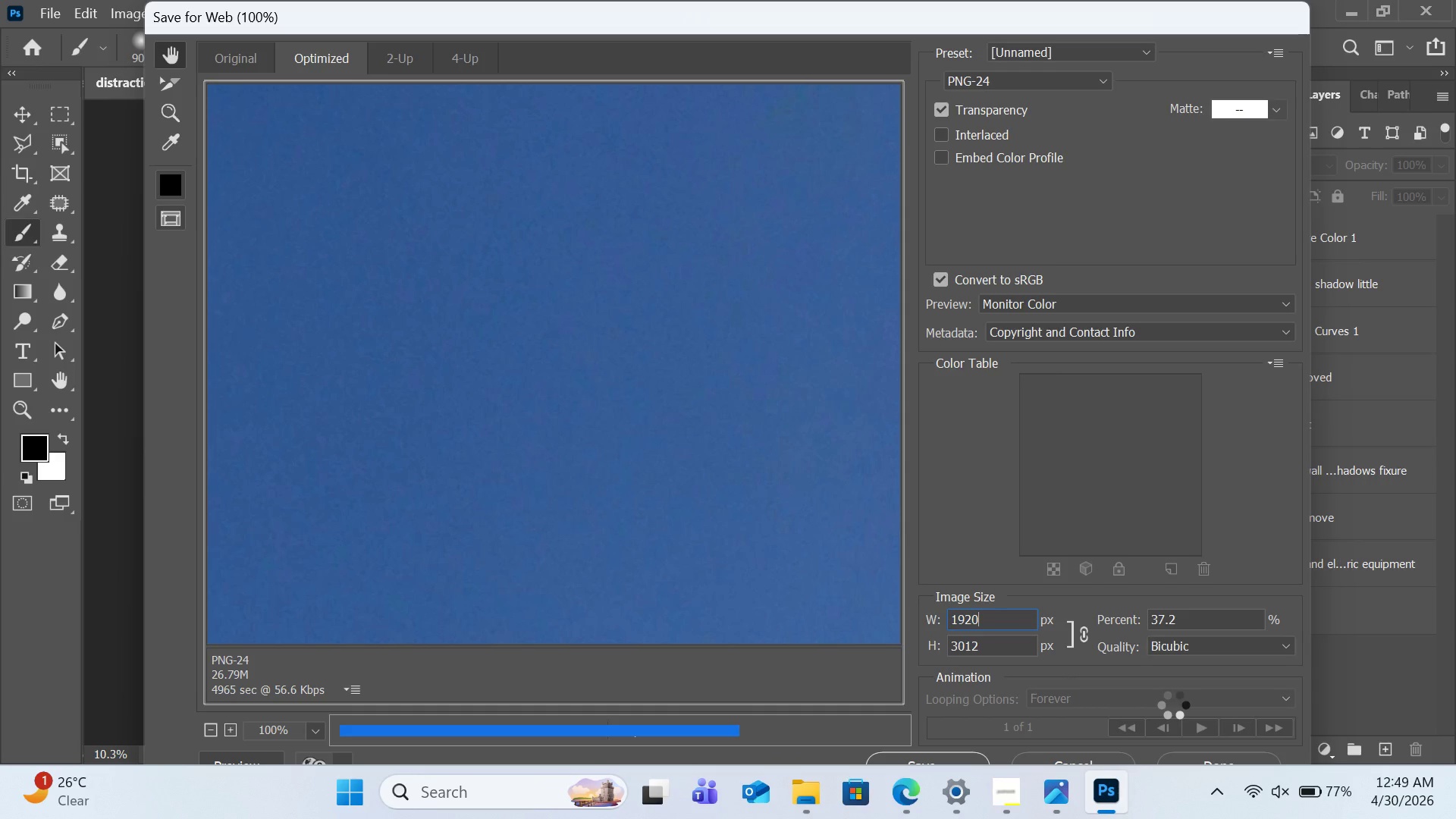 
wait(43.87)
 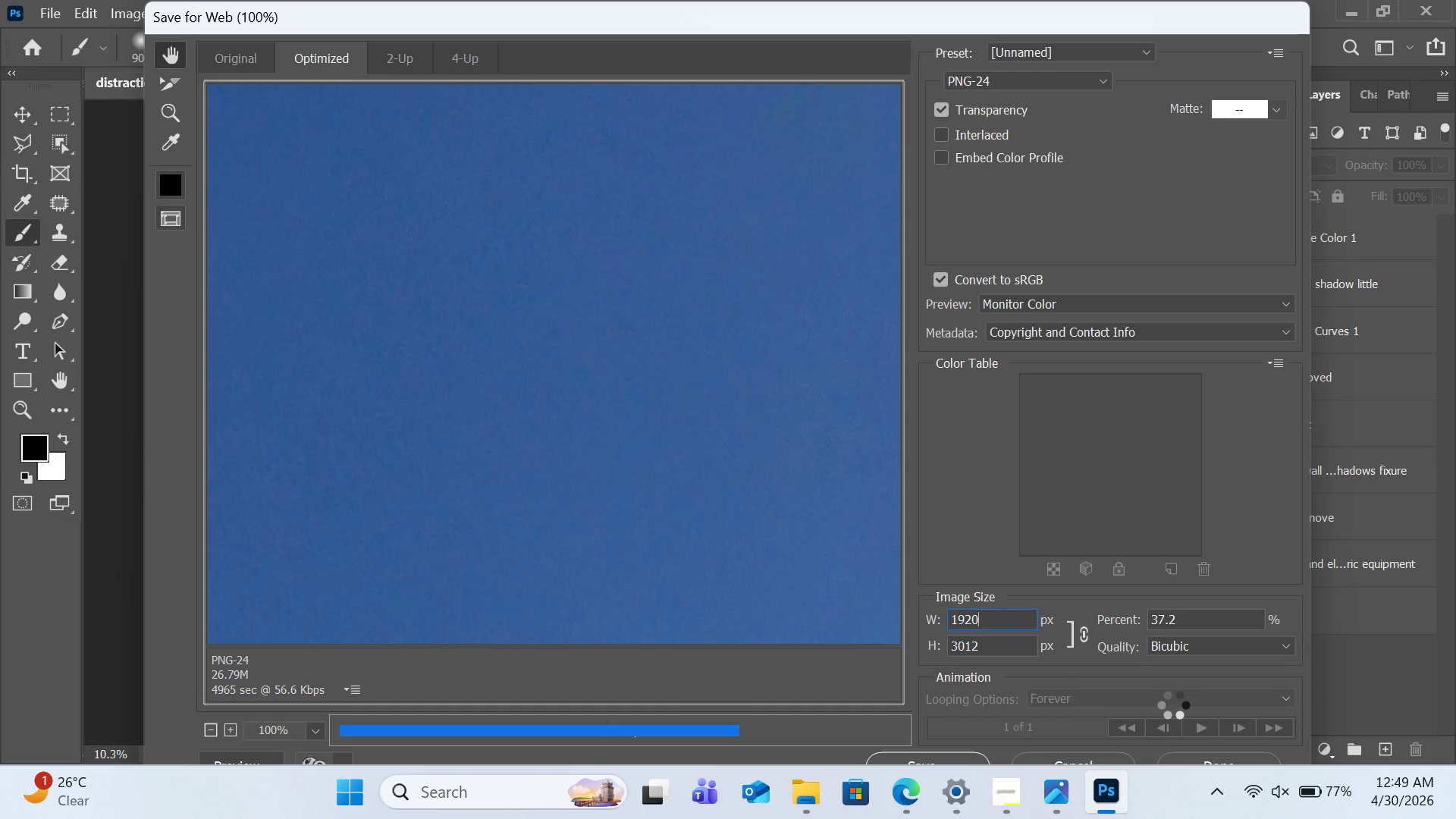 
mouse_move([1455, 788])
 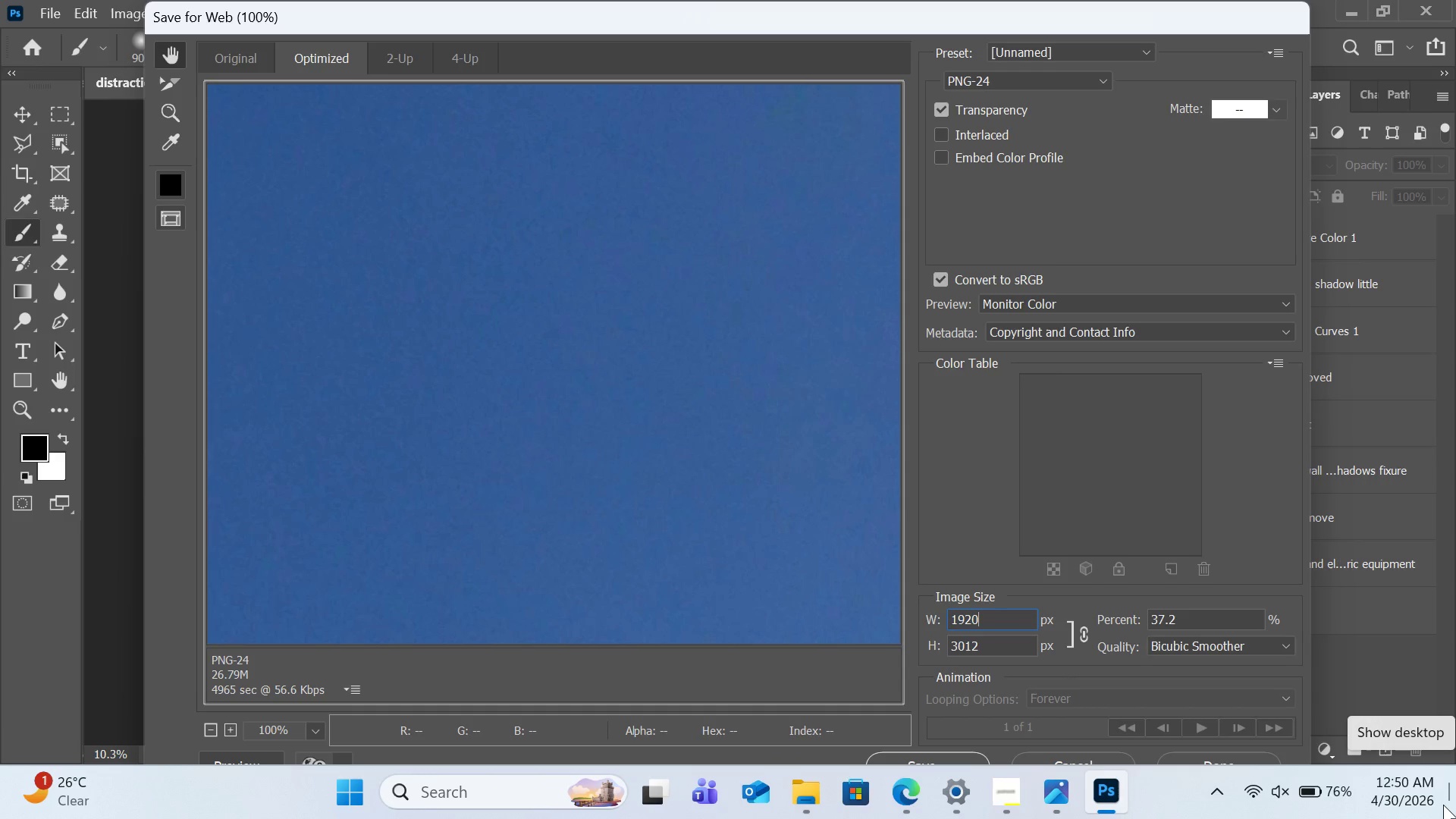 
wait(75.83)
 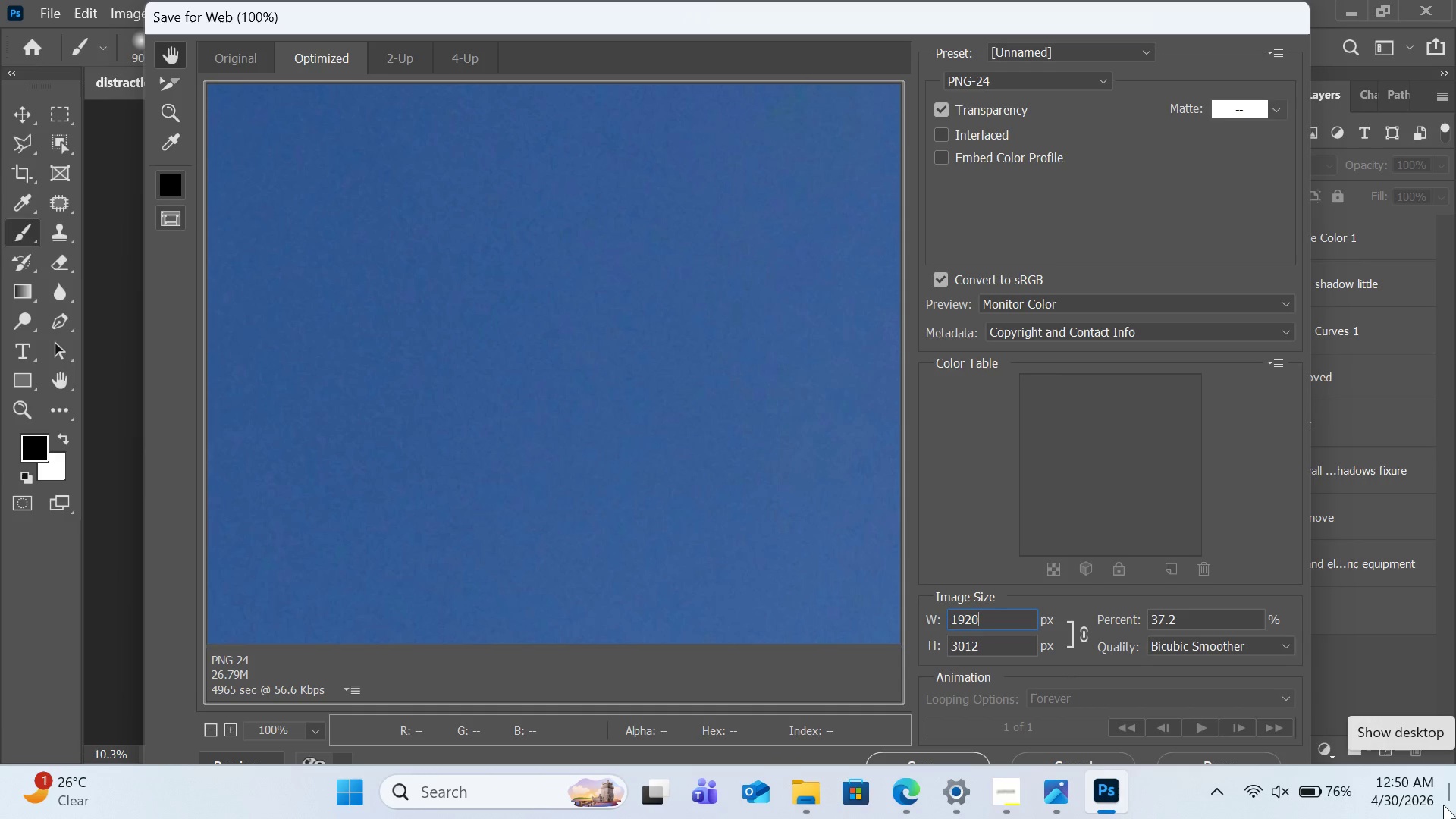 
left_click([979, 564])
 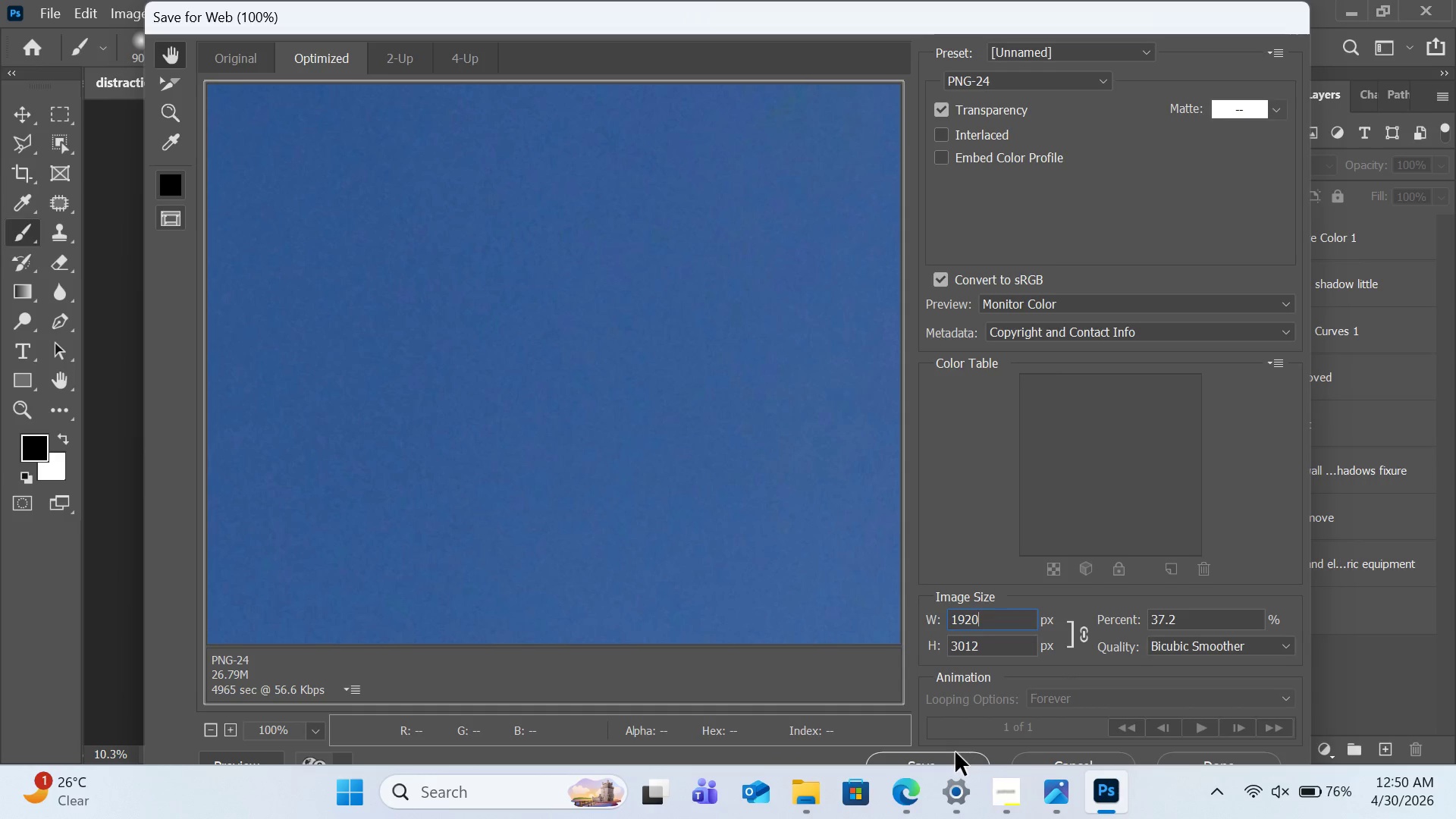 
left_click([956, 752])
 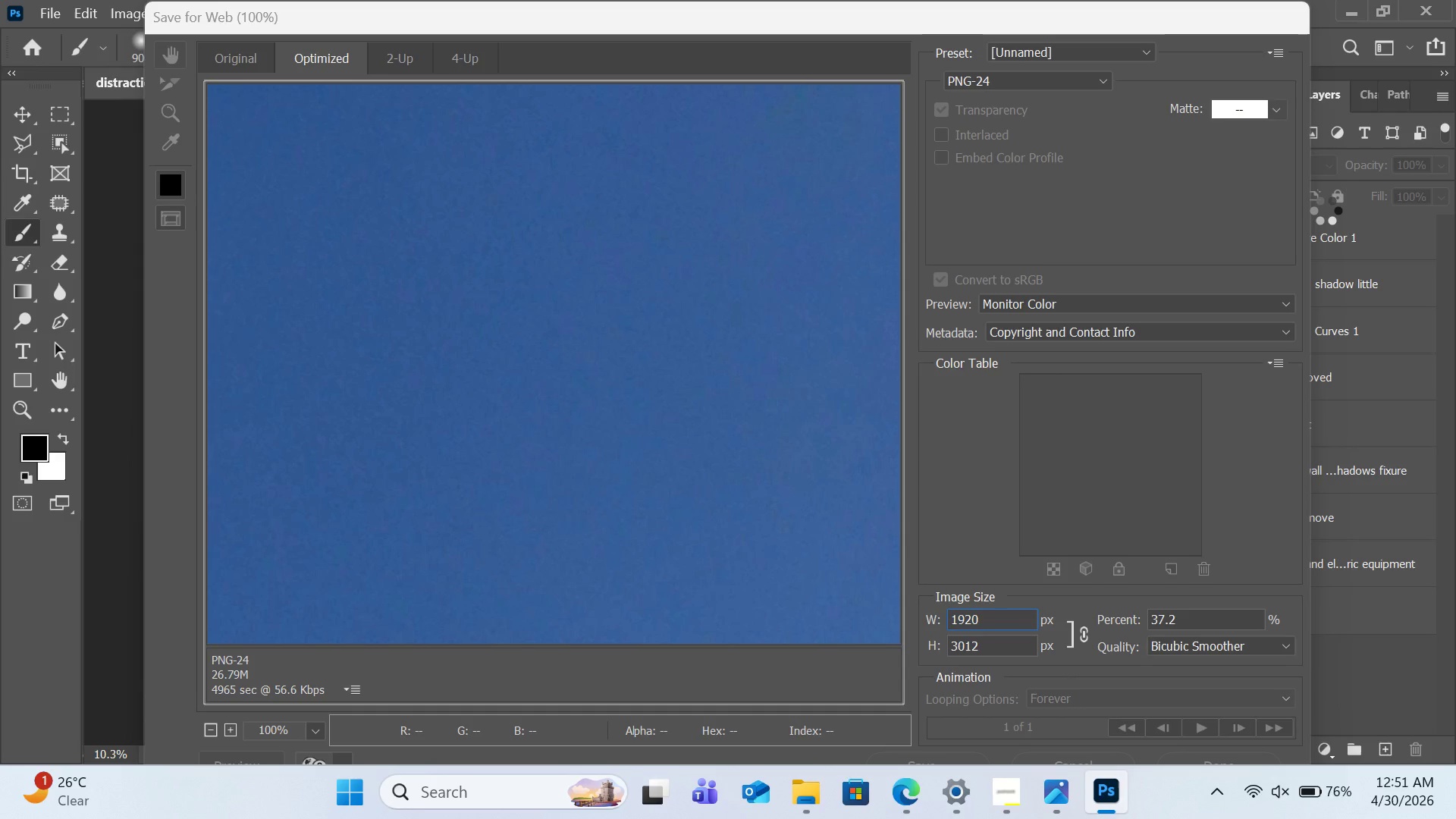 
wait(21.72)
 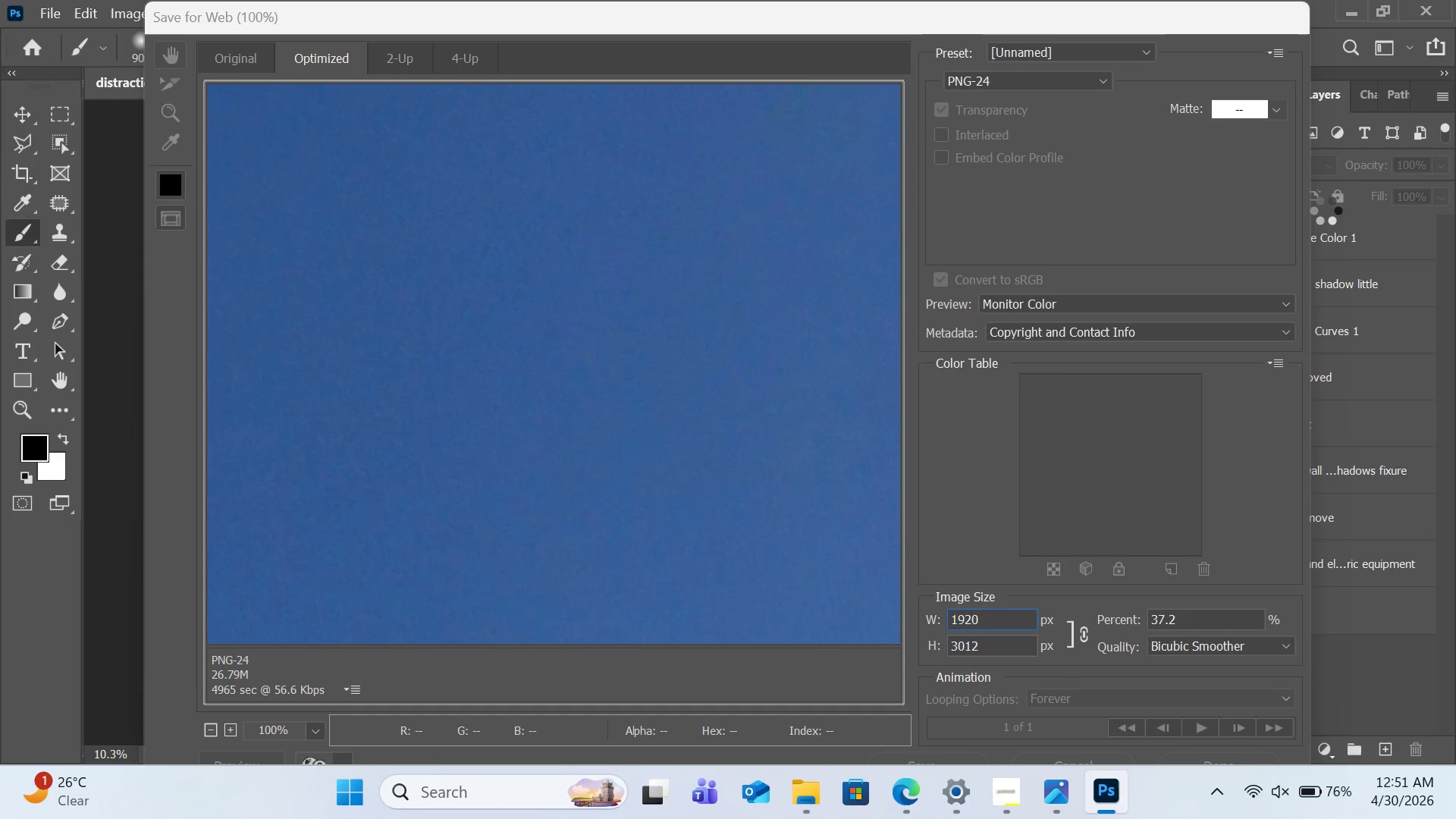 
left_click([221, 205])
 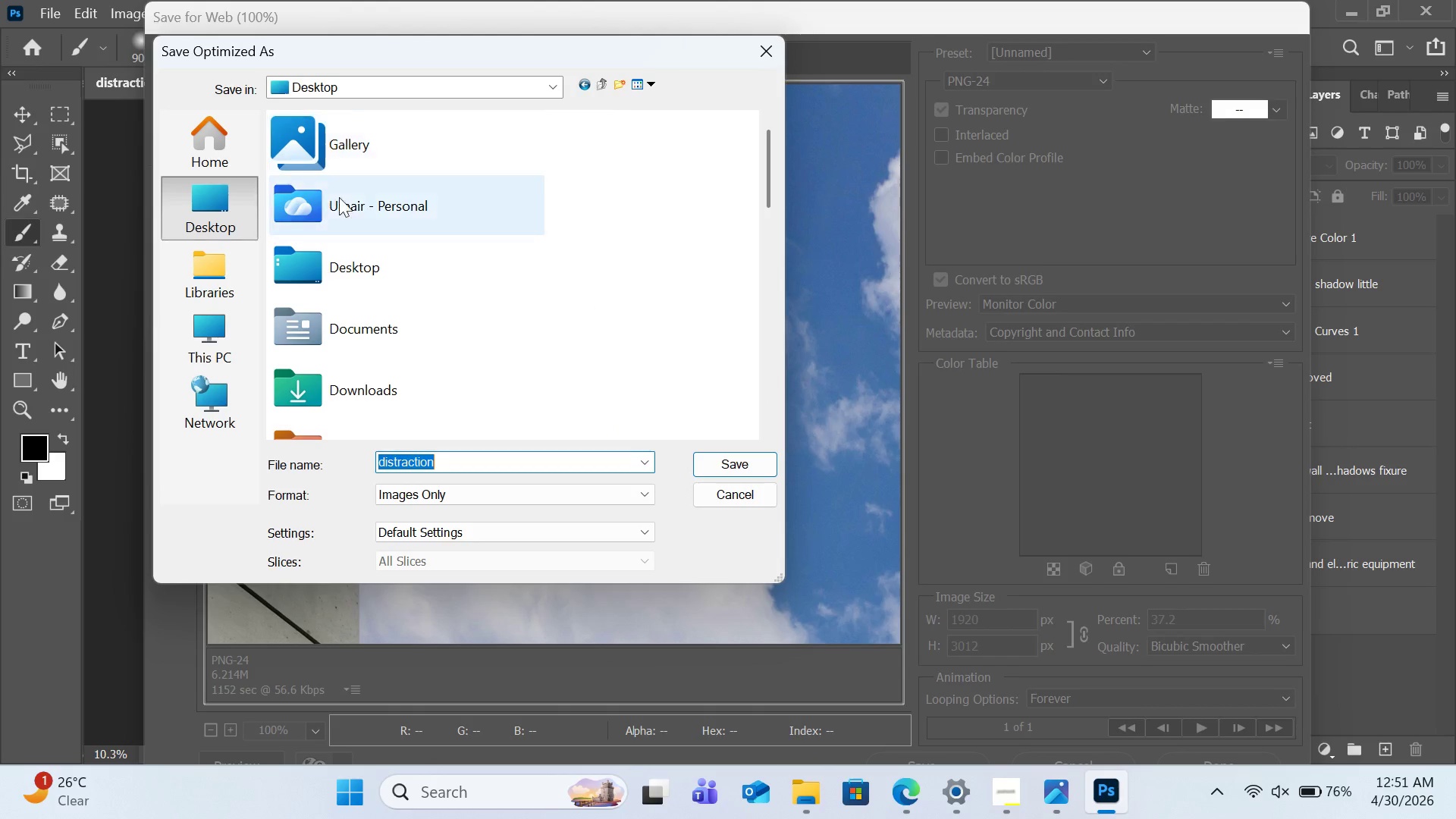 
scroll: coordinate [388, 353], scroll_direction: down, amount: 6.0
 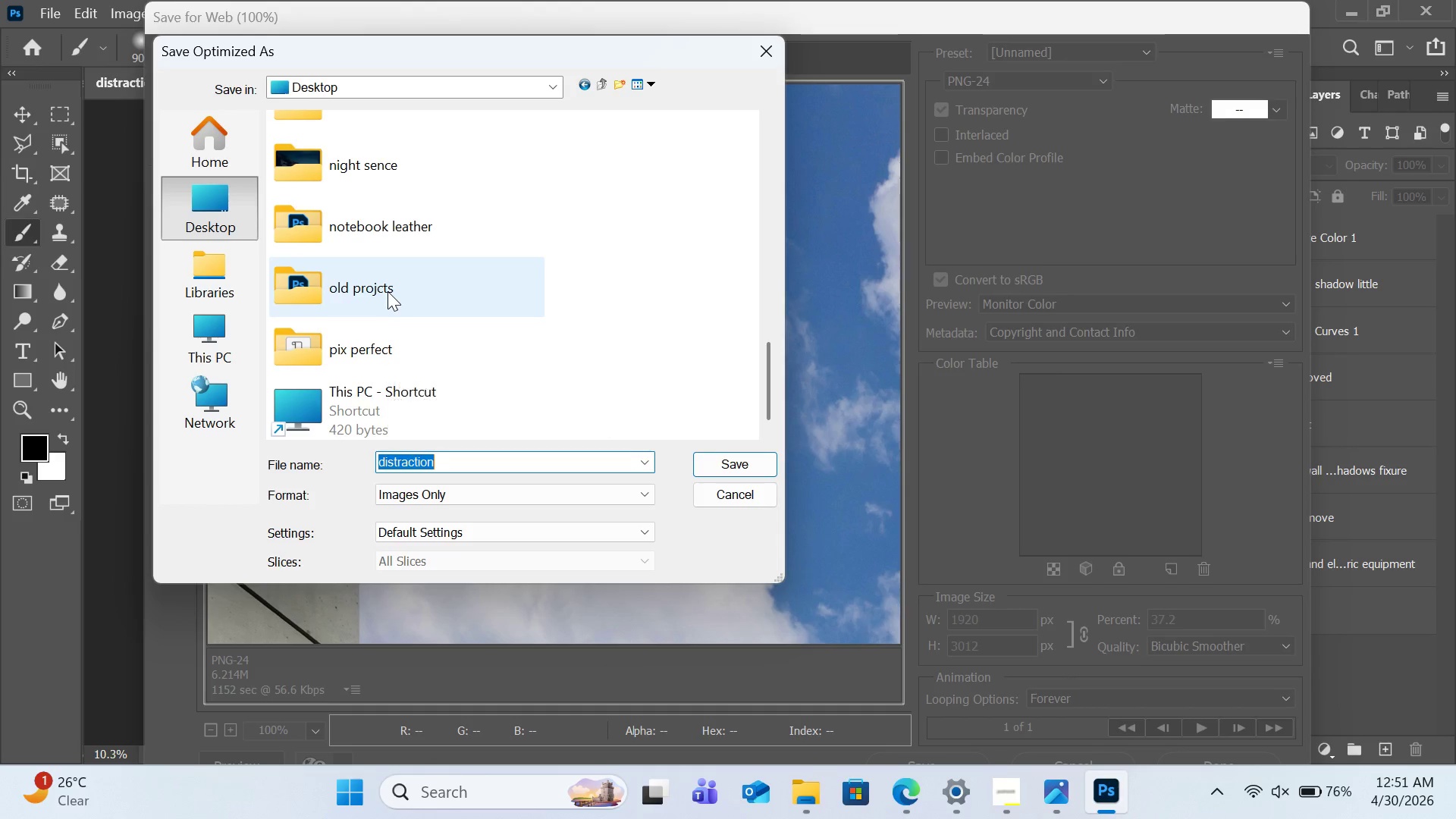 
scroll: coordinate [388, 270], scroll_direction: none, amount: 0.0
 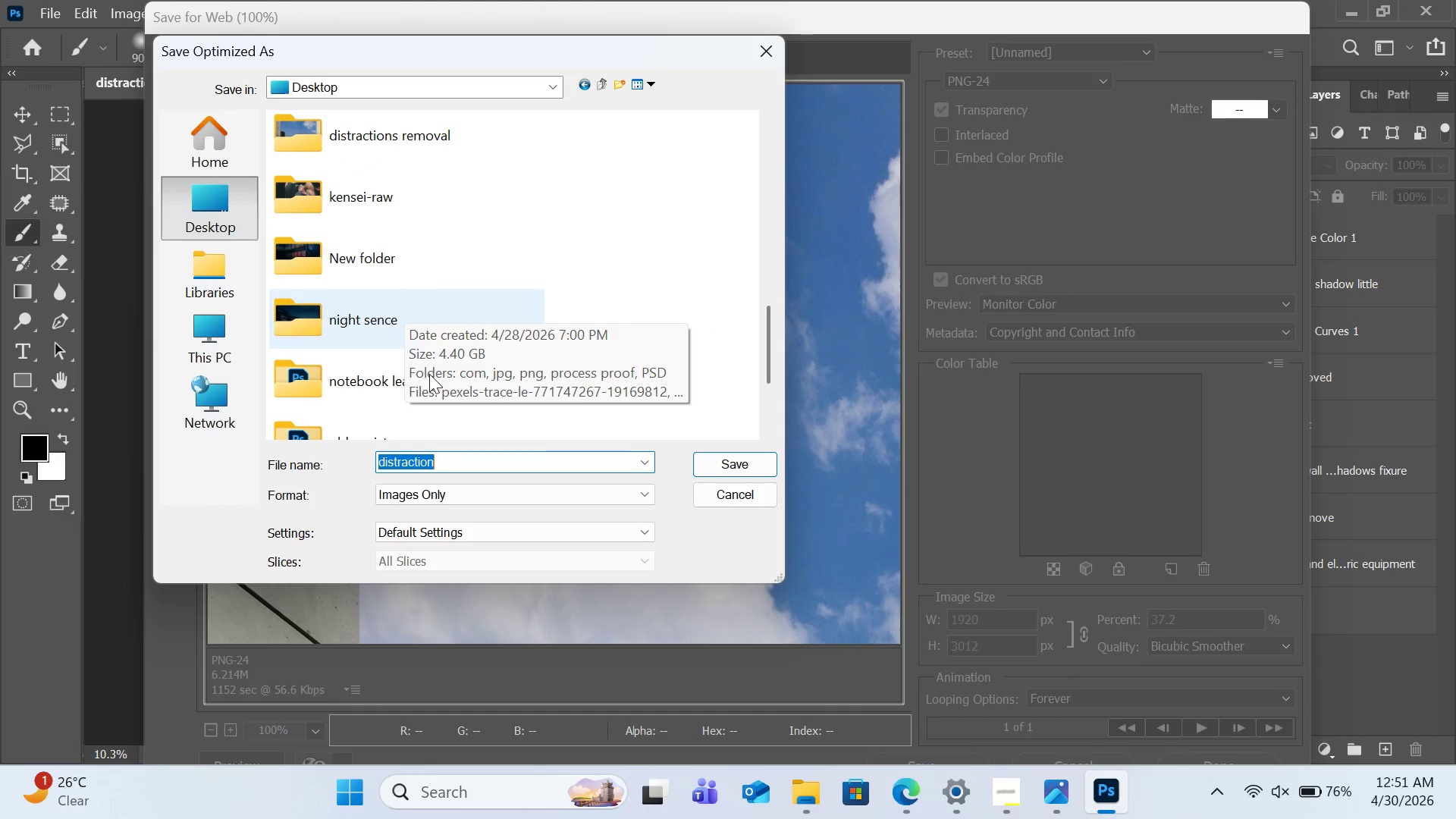 
scroll: coordinate [433, 392], scroll_direction: up, amount: 1.0
 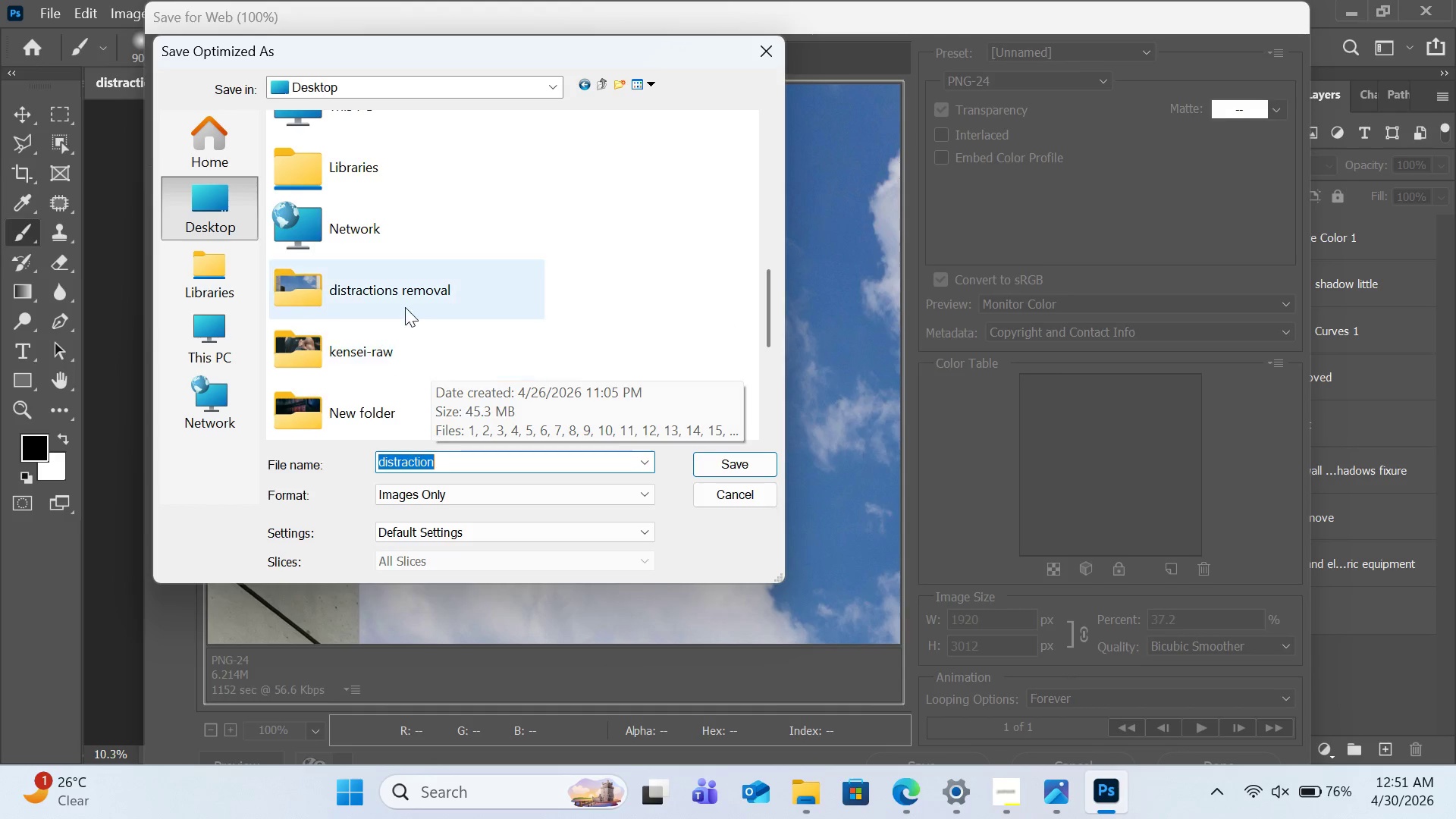 
double_click([405, 303])
 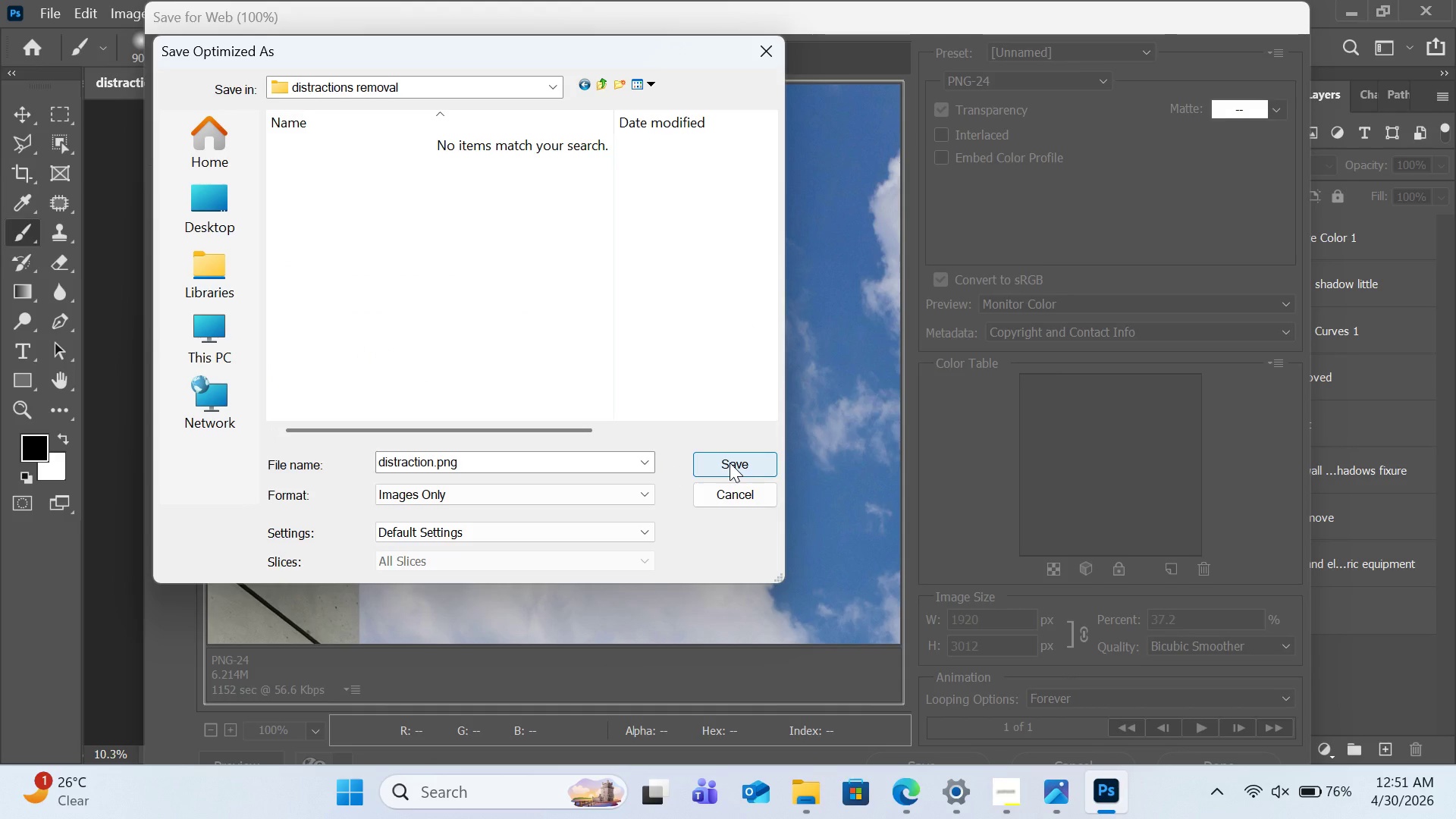 
left_click([730, 463])
 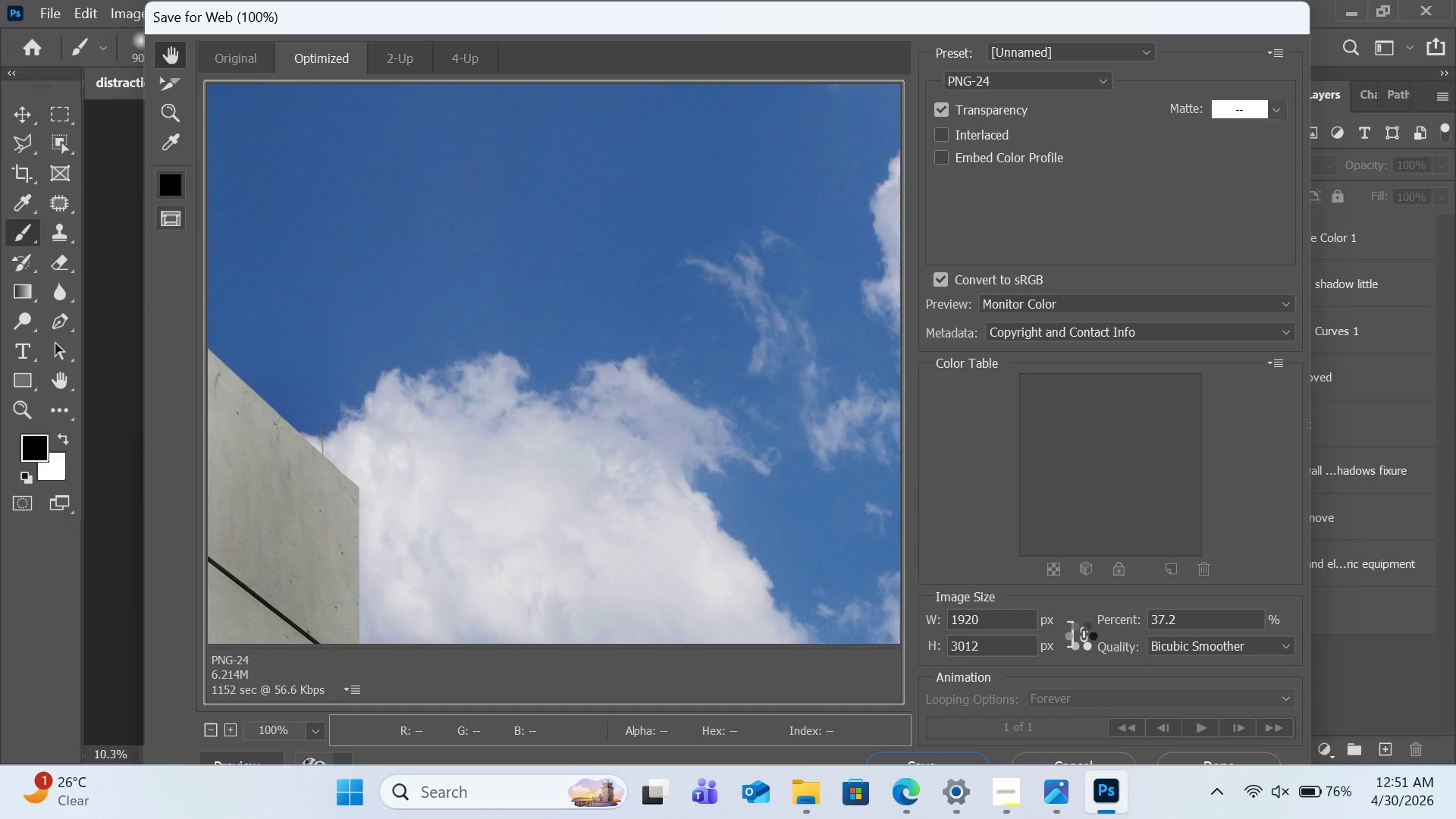 
wait(17.63)
 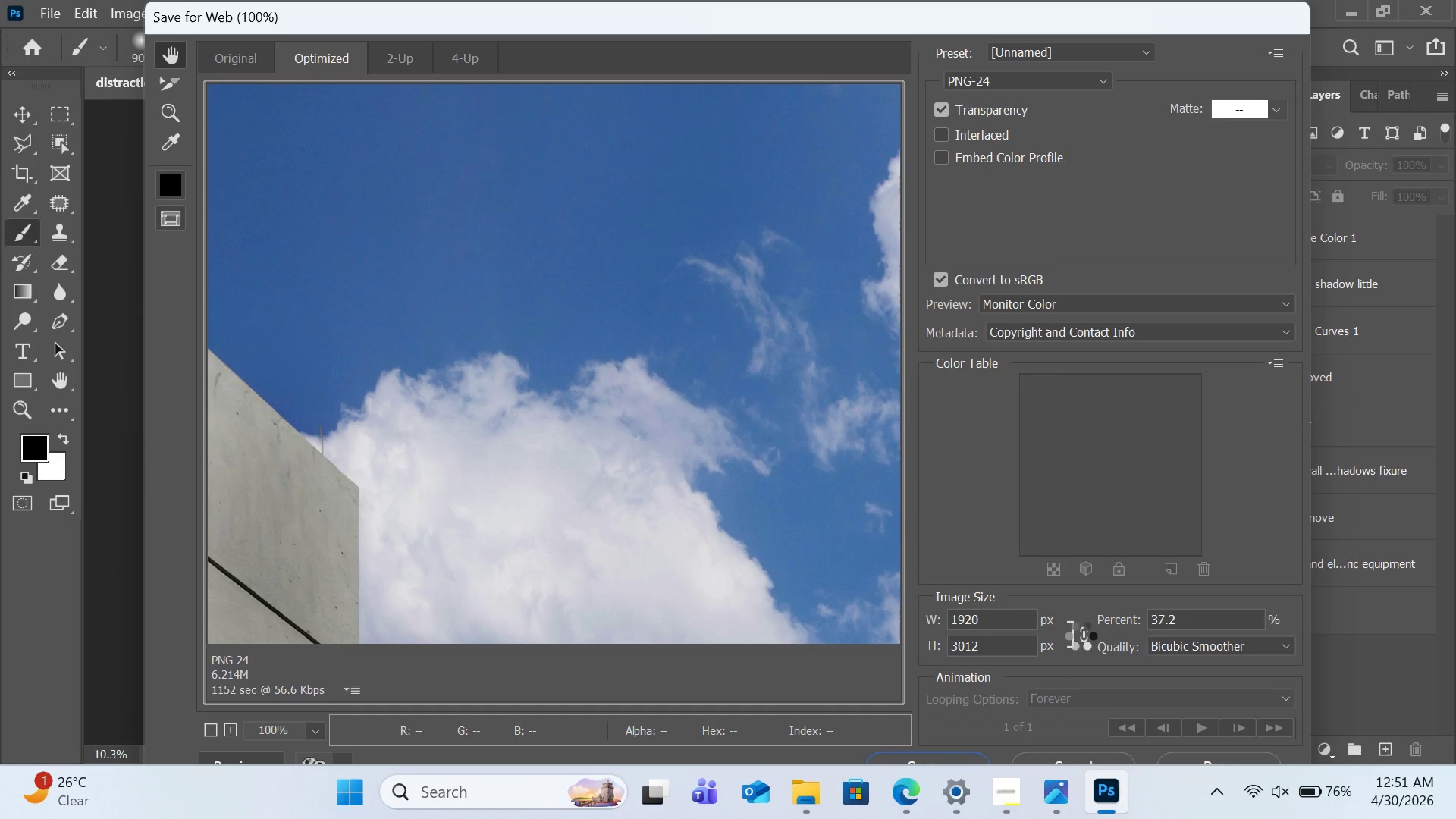 
mouse_move([313, 108])
 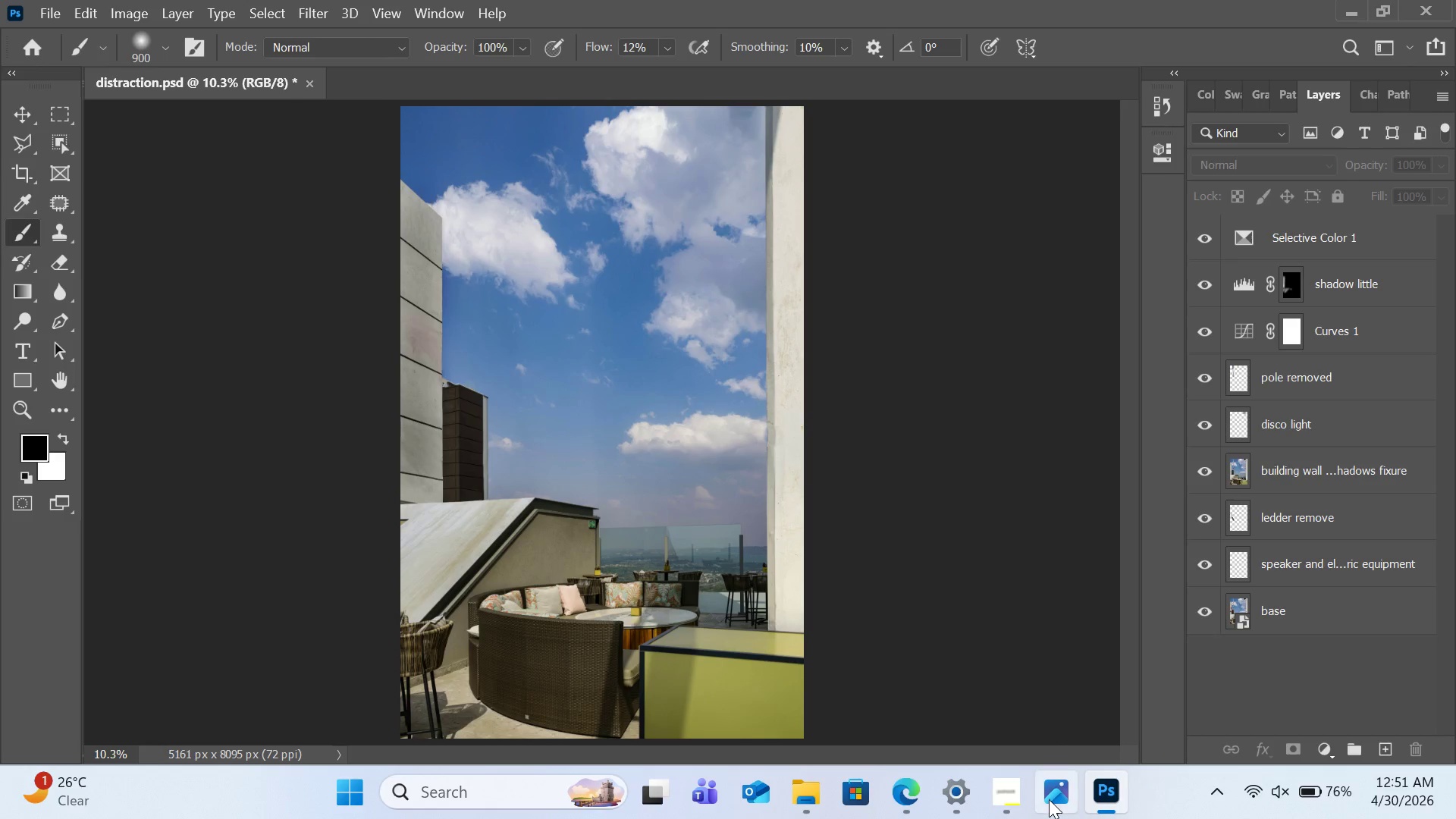 
wait(6.36)
 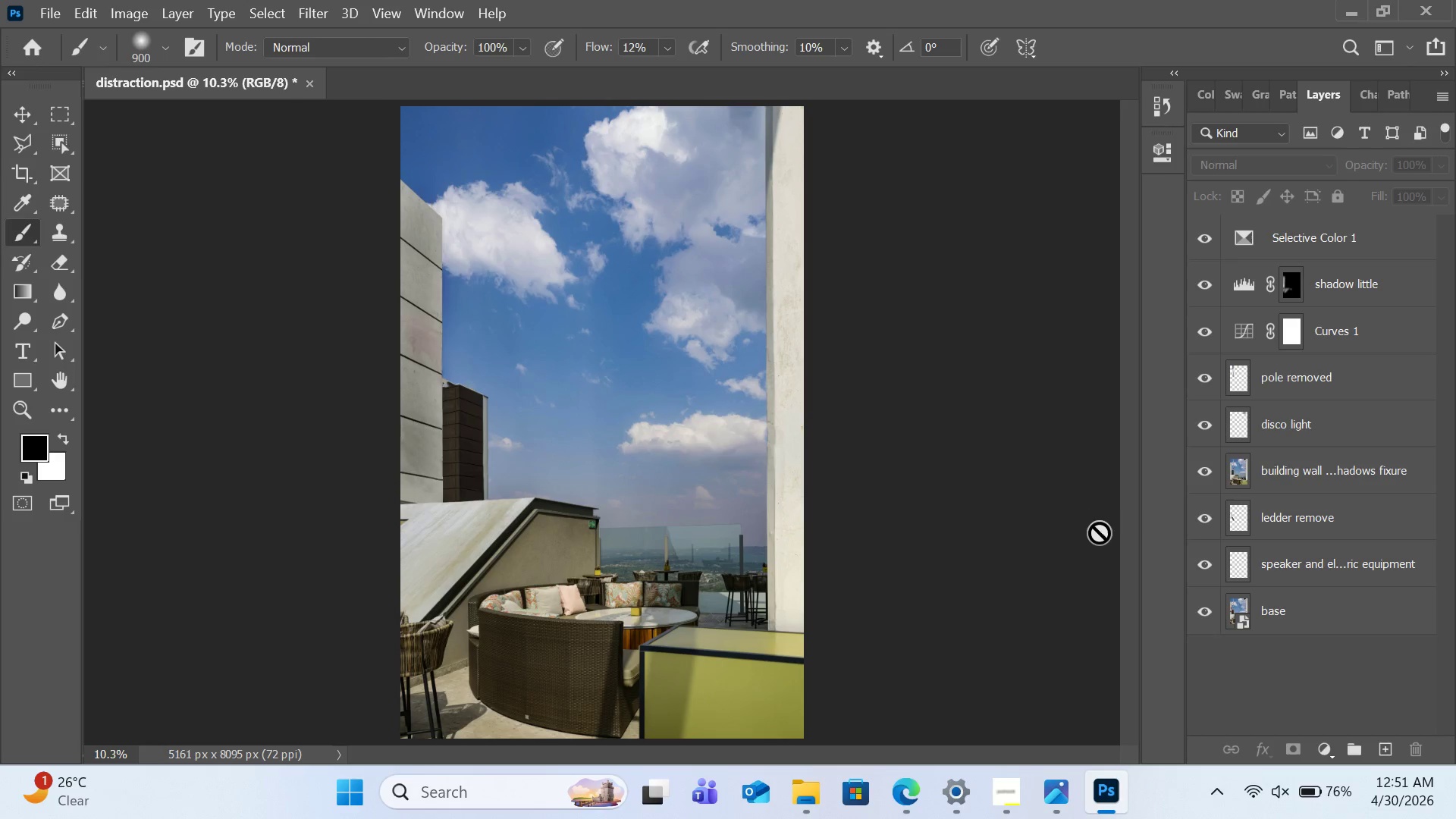 
left_click([1018, 799])